 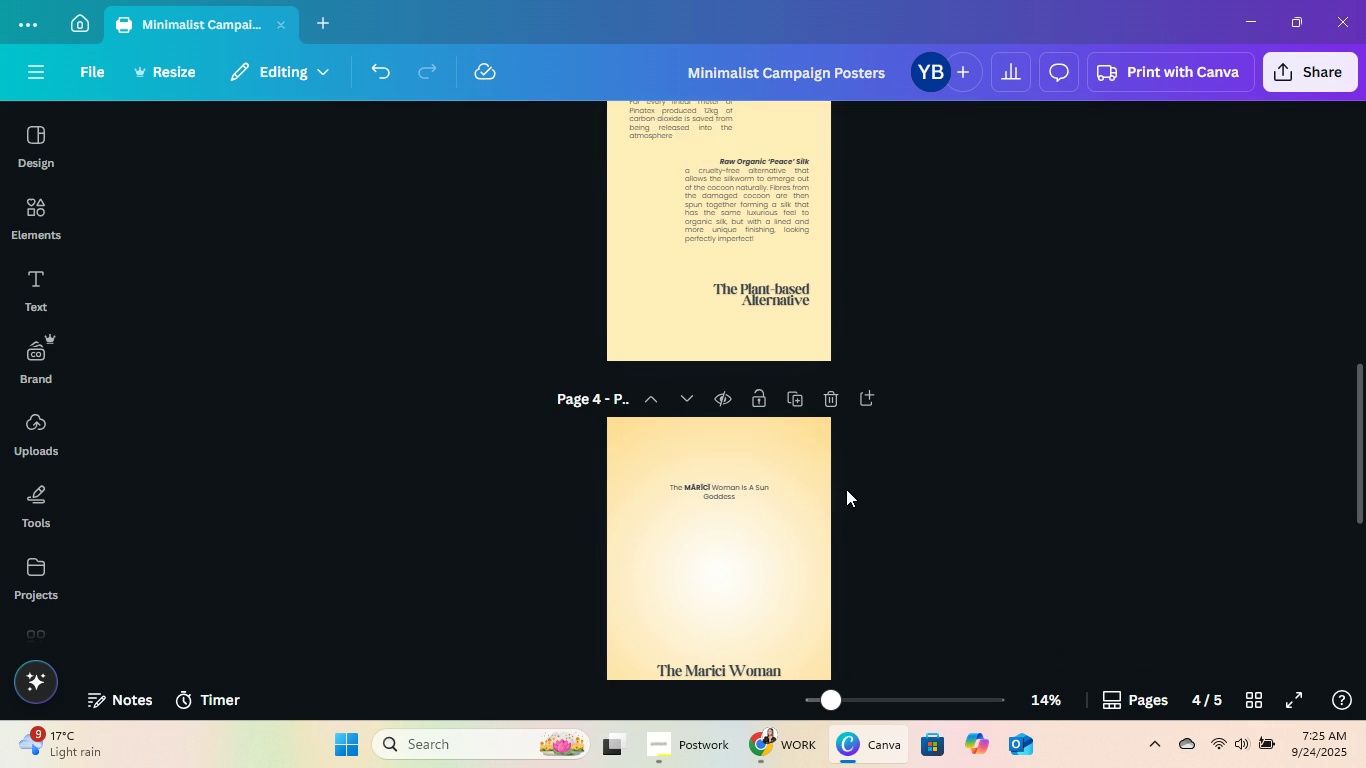 
scroll: coordinate [845, 489], scroll_direction: down, amount: 3.0
 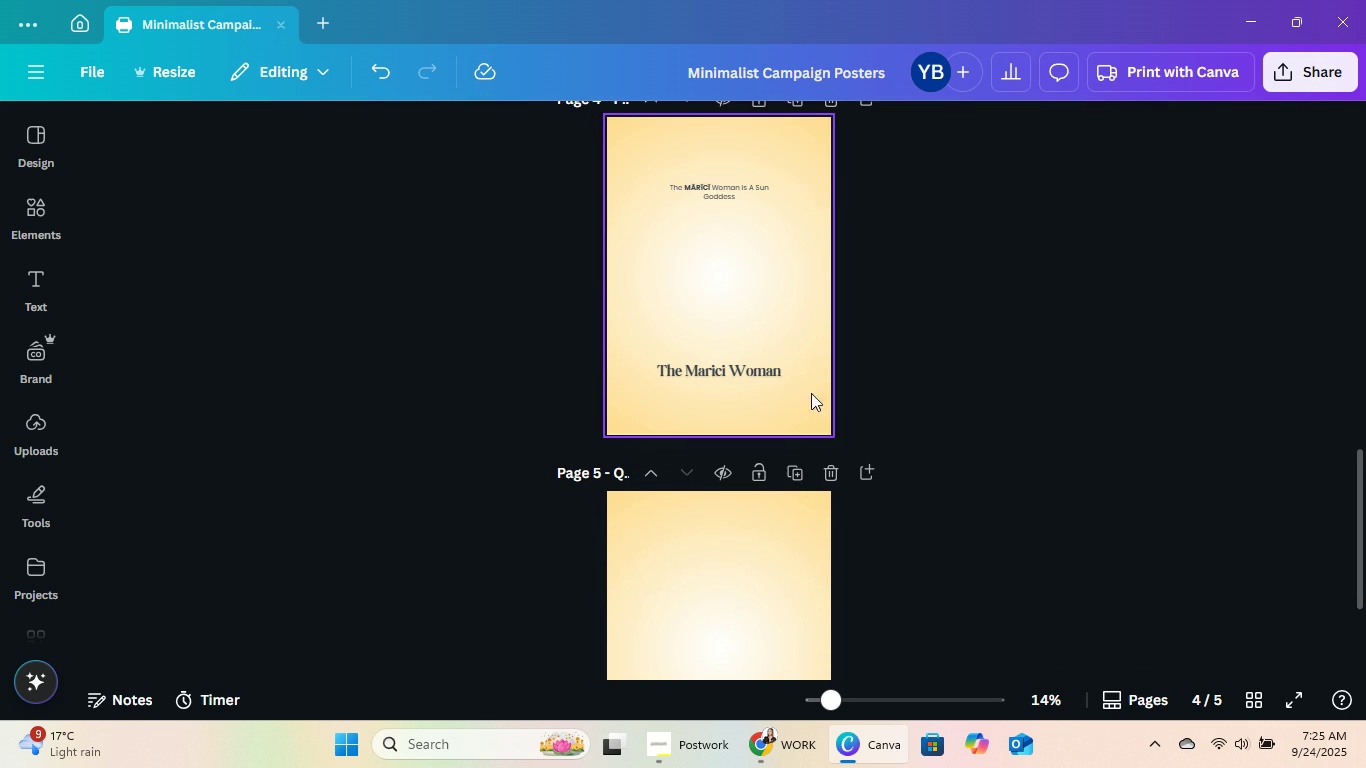 
scroll: coordinate [815, 386], scroll_direction: up, amount: 1.0
 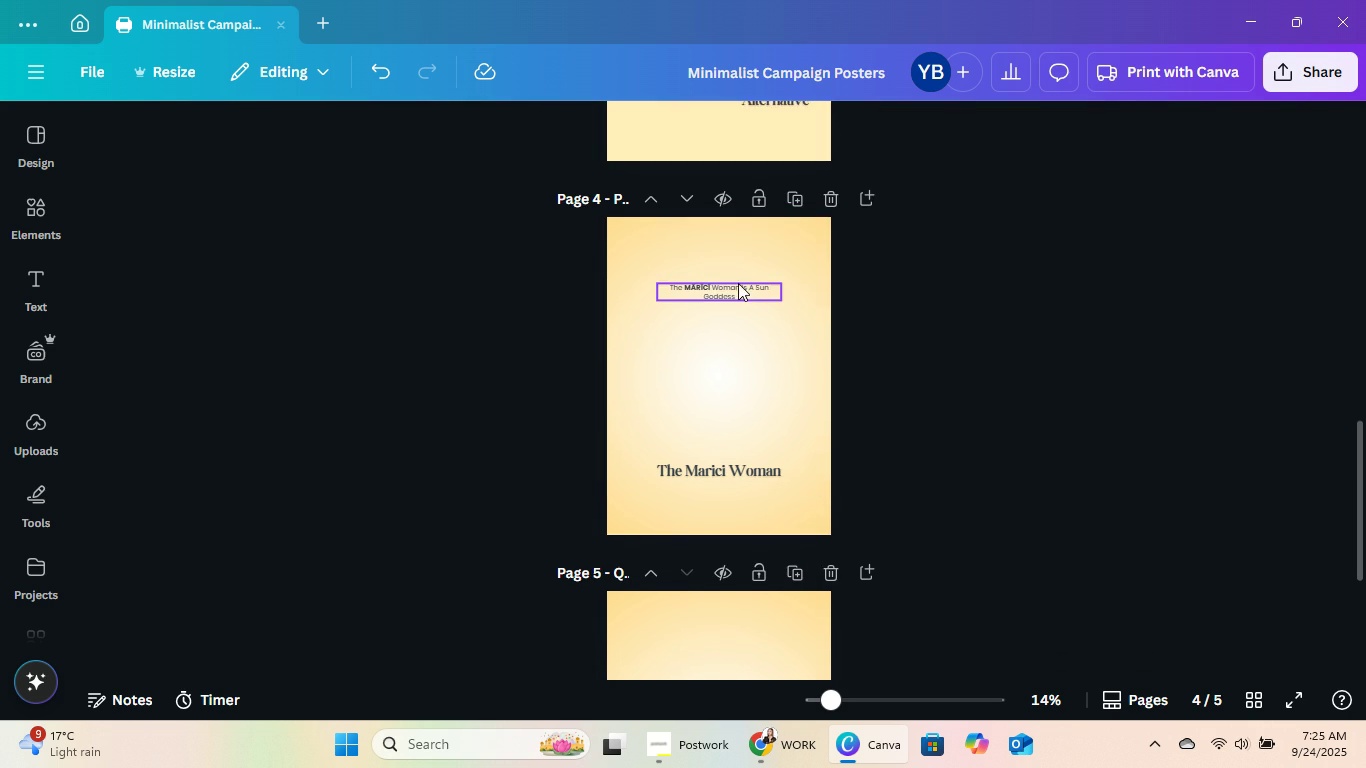 
left_click([738, 283])
 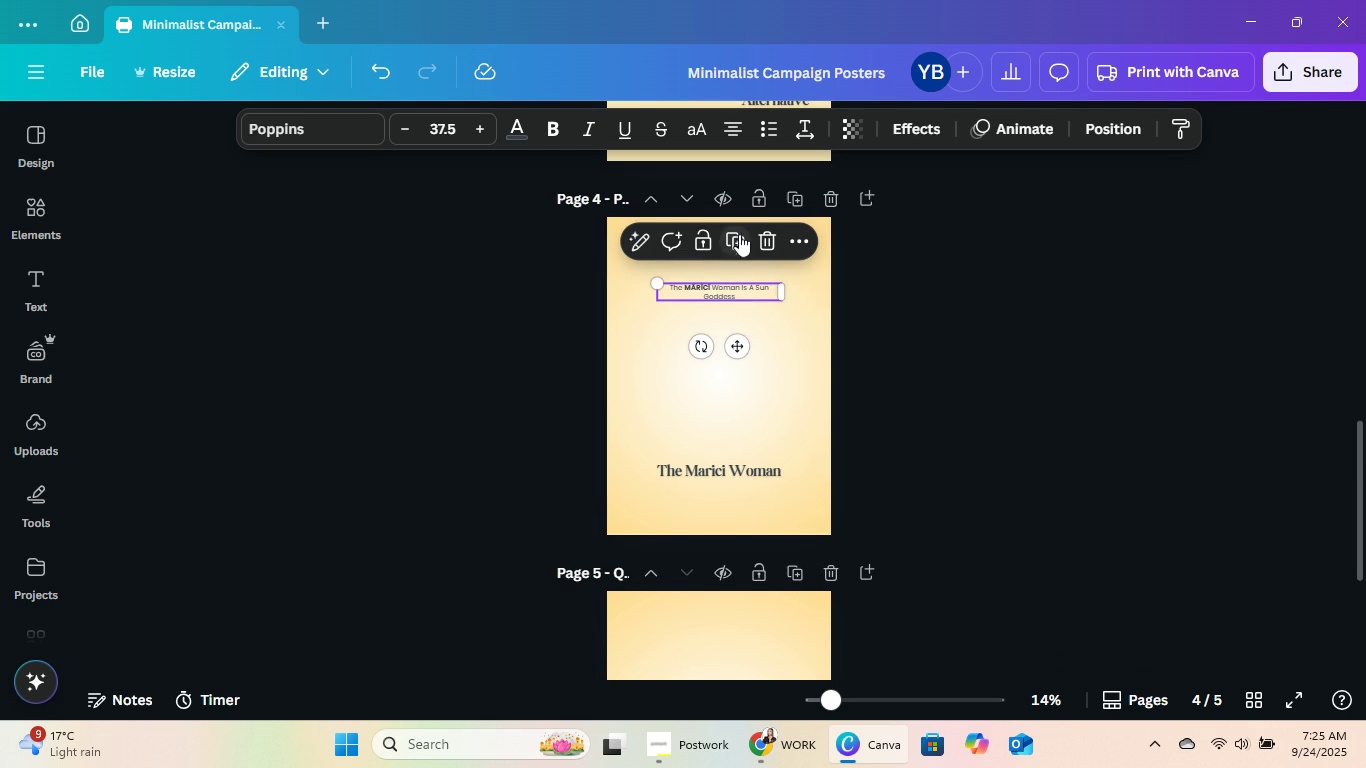 
left_click([739, 230])